 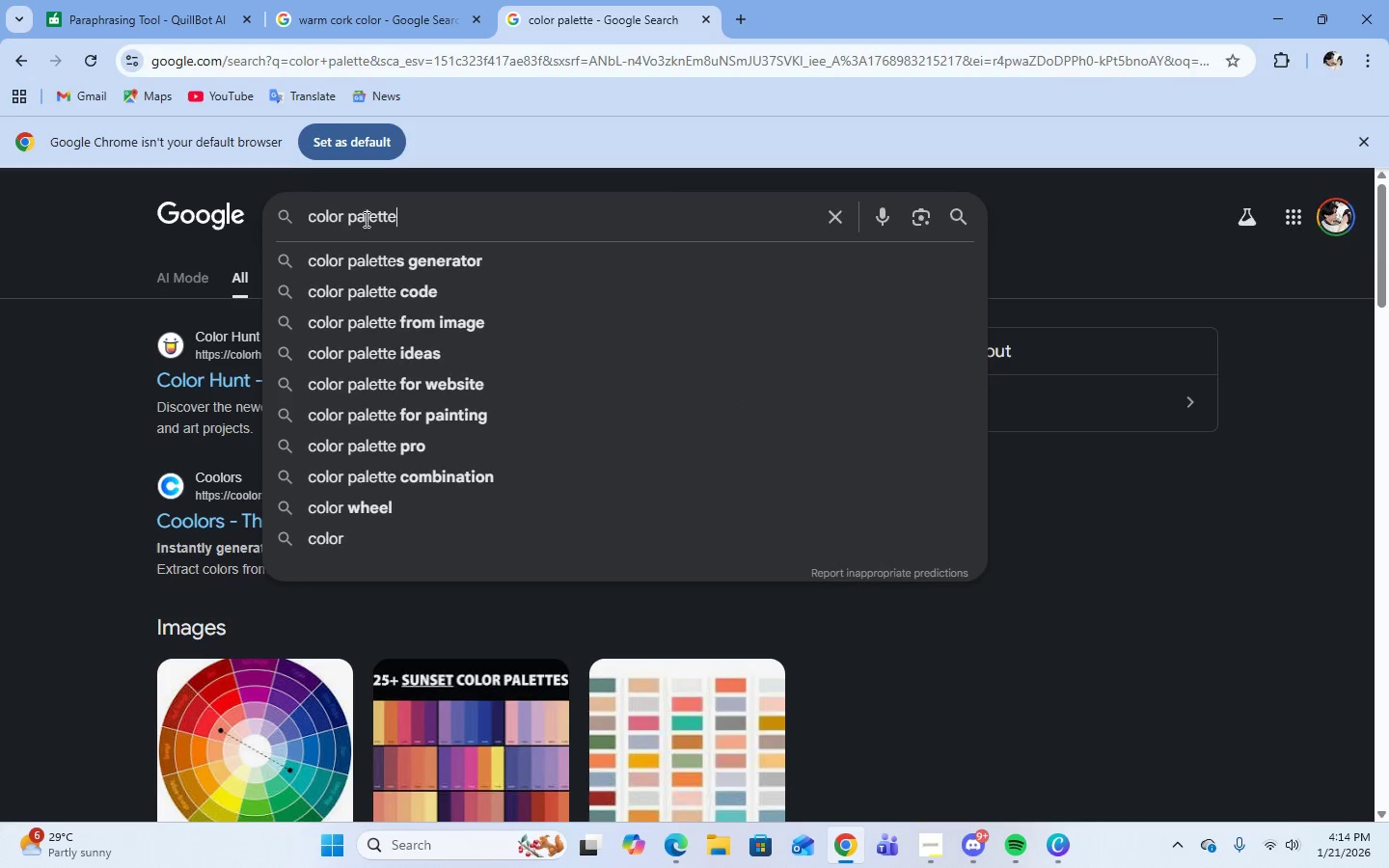 
double_click([305, 216])
 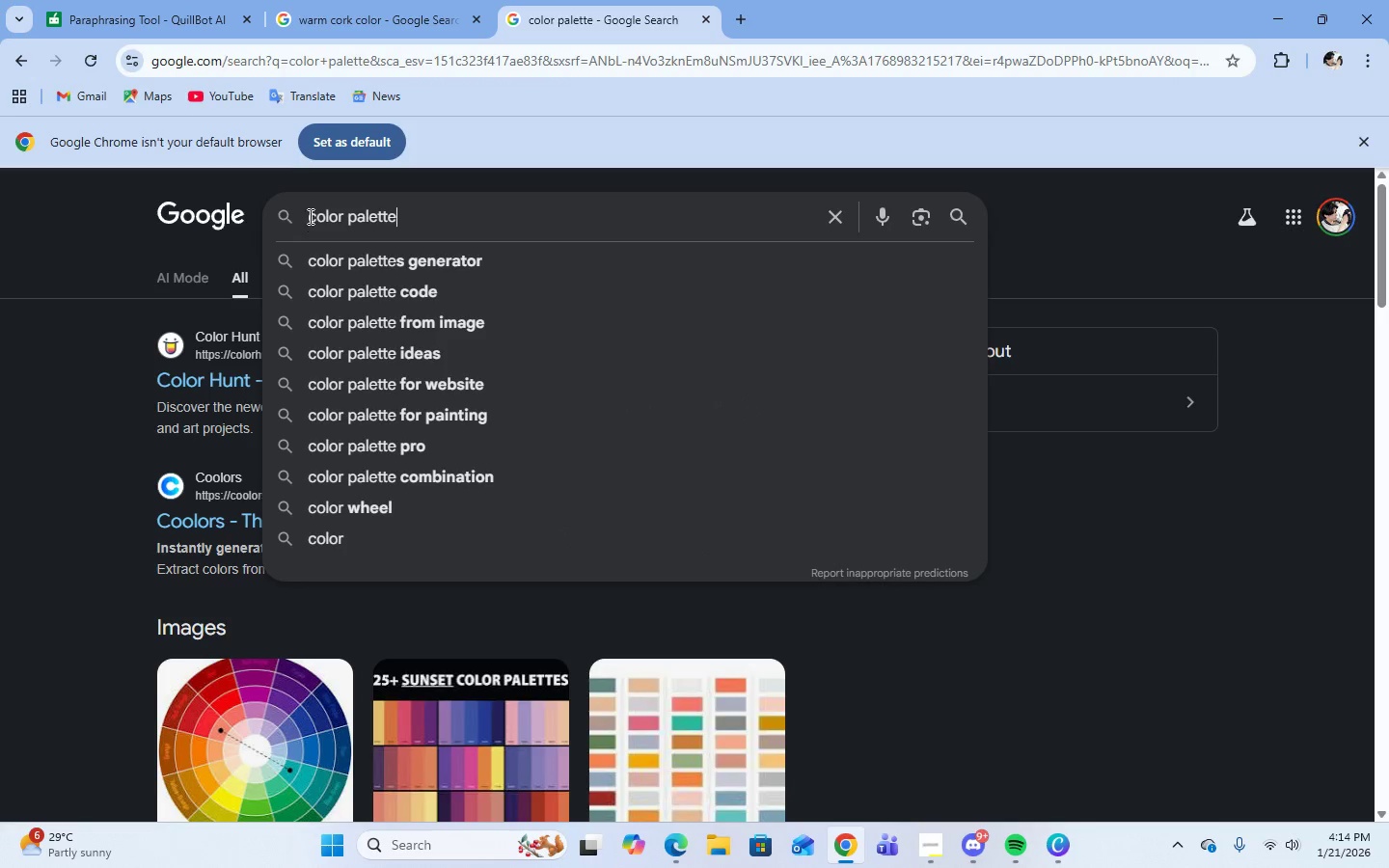 
triple_click([309, 216])
 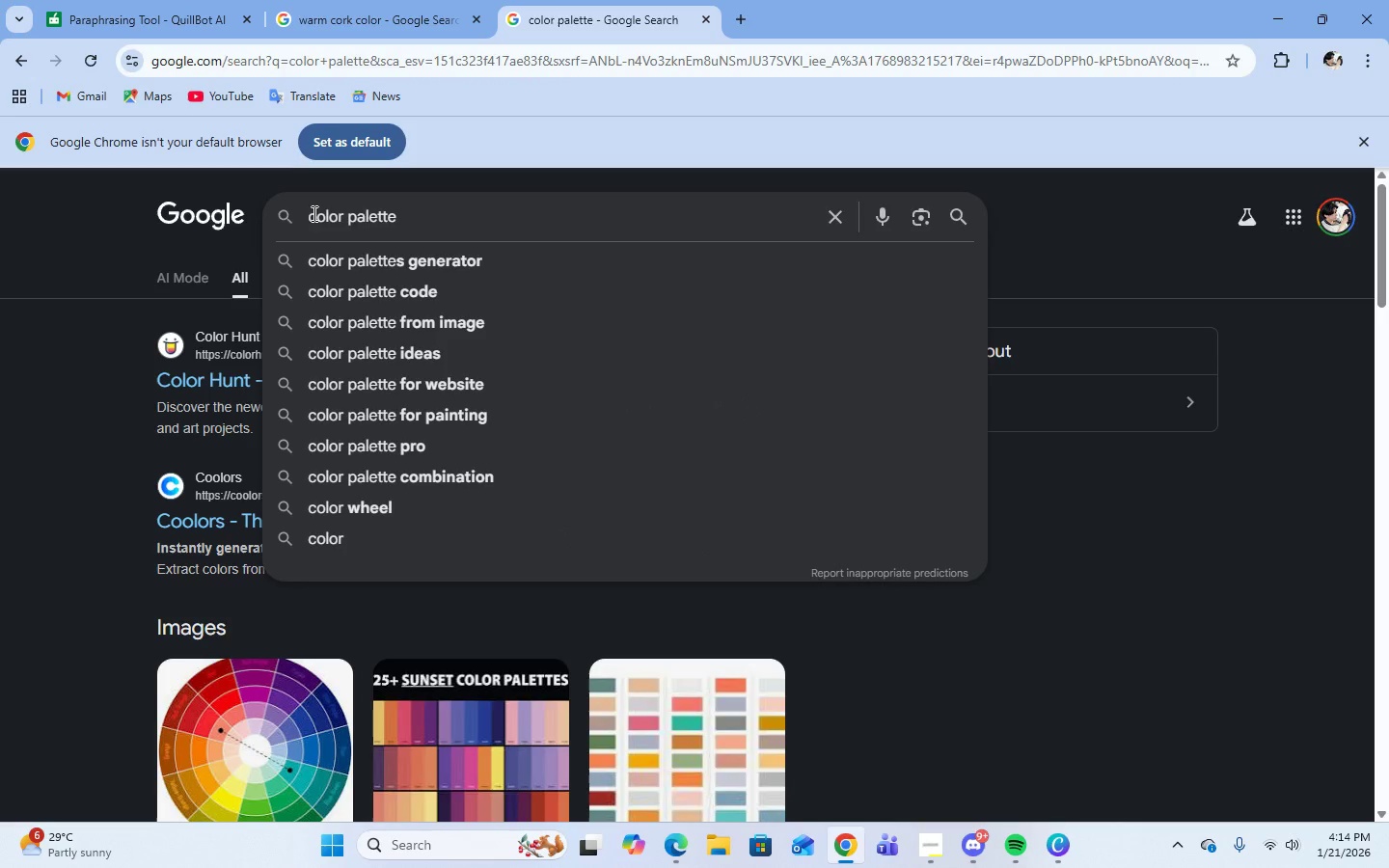 
type(forest greens )
 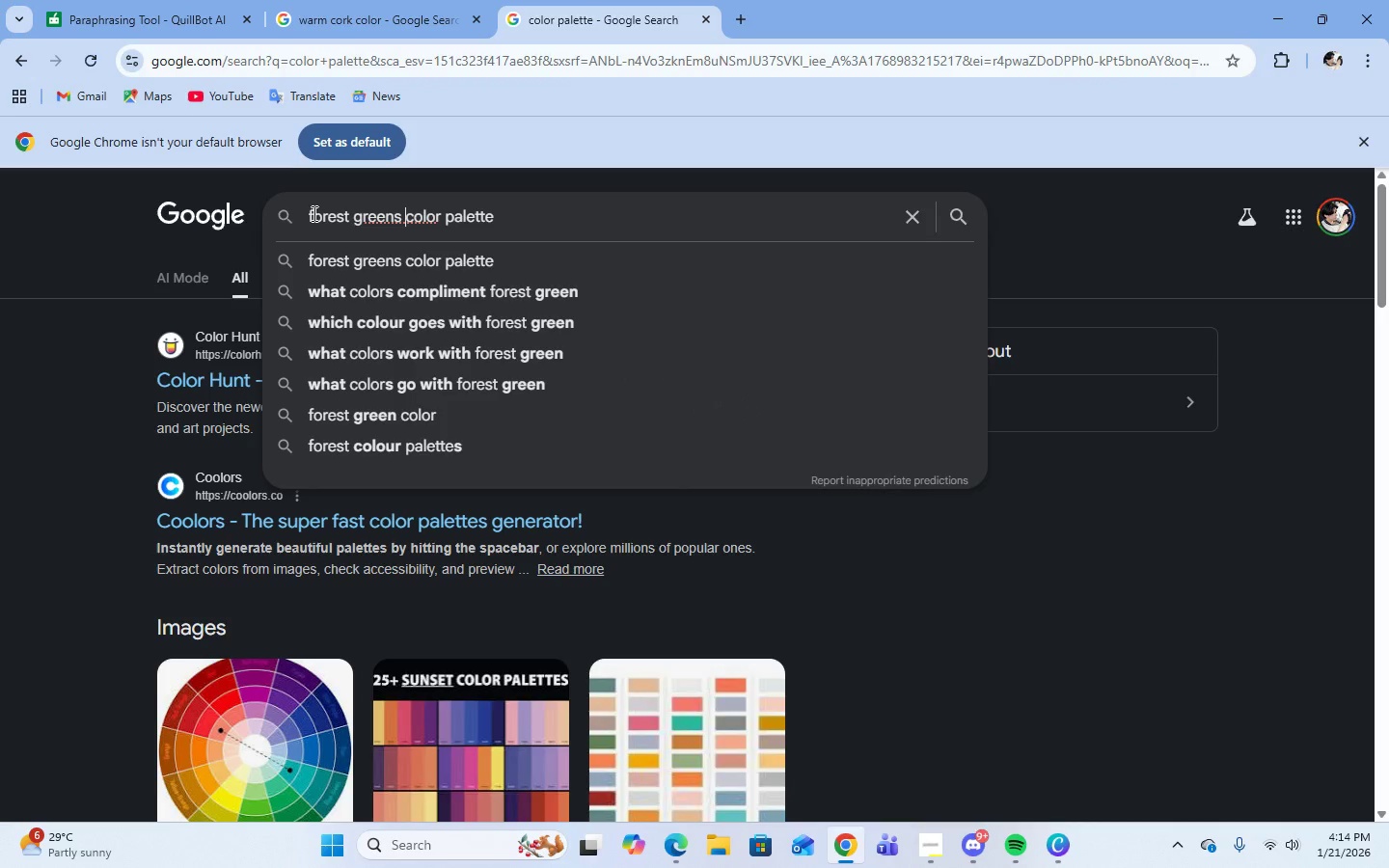 
key(Enter)
 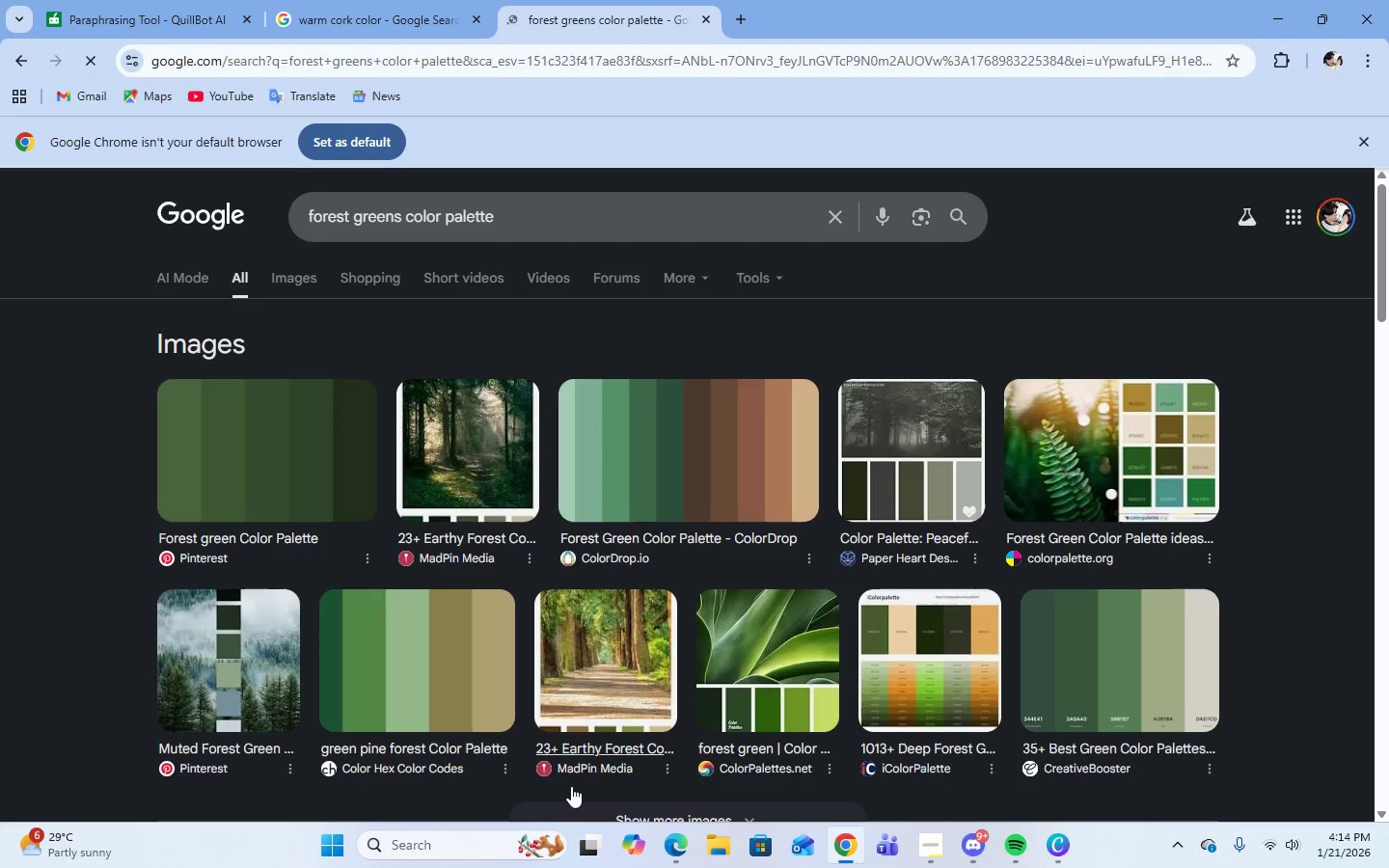 
scroll: coordinate [779, 509], scroll_direction: down, amount: 6.0
 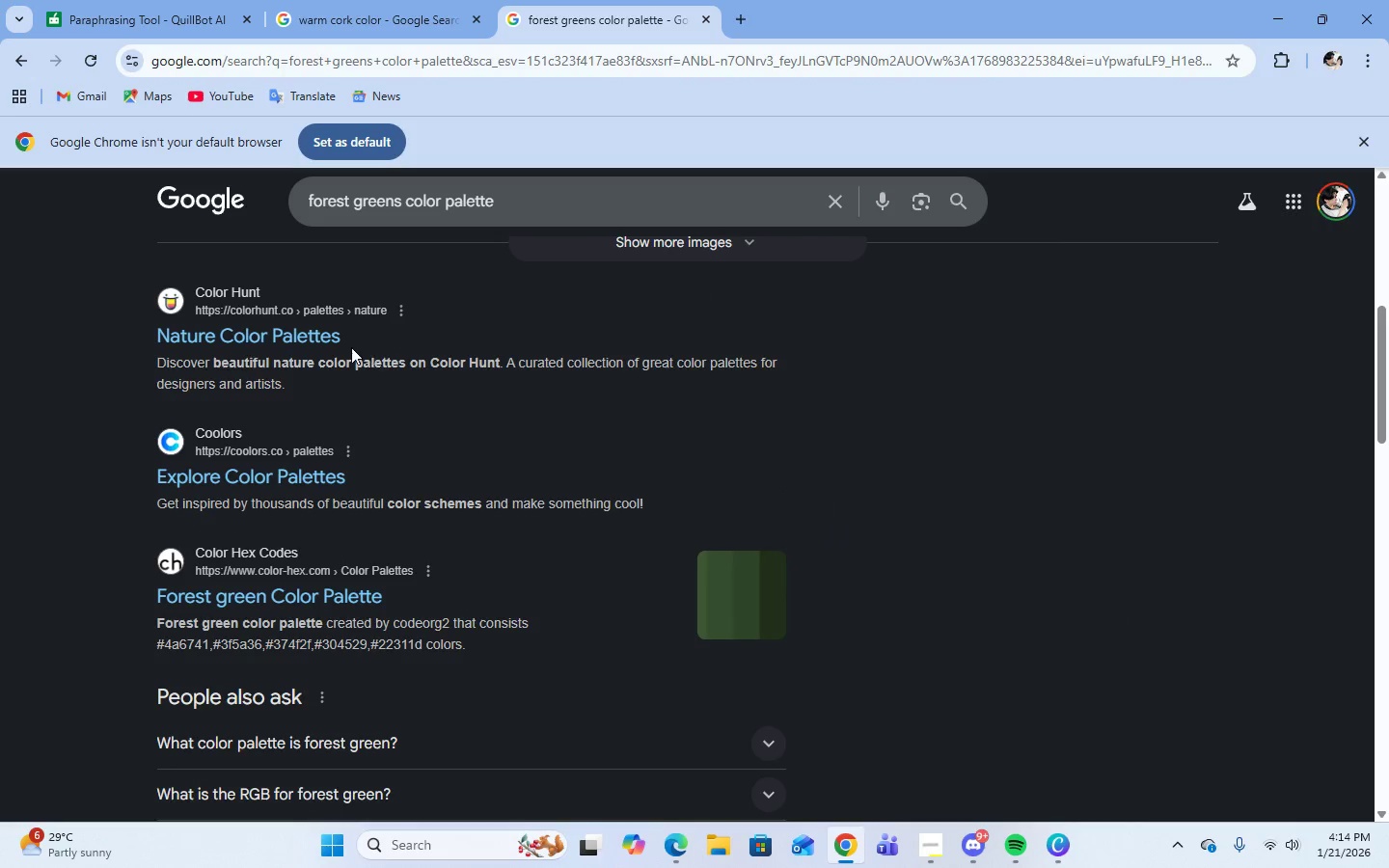 
left_click([332, 339])
 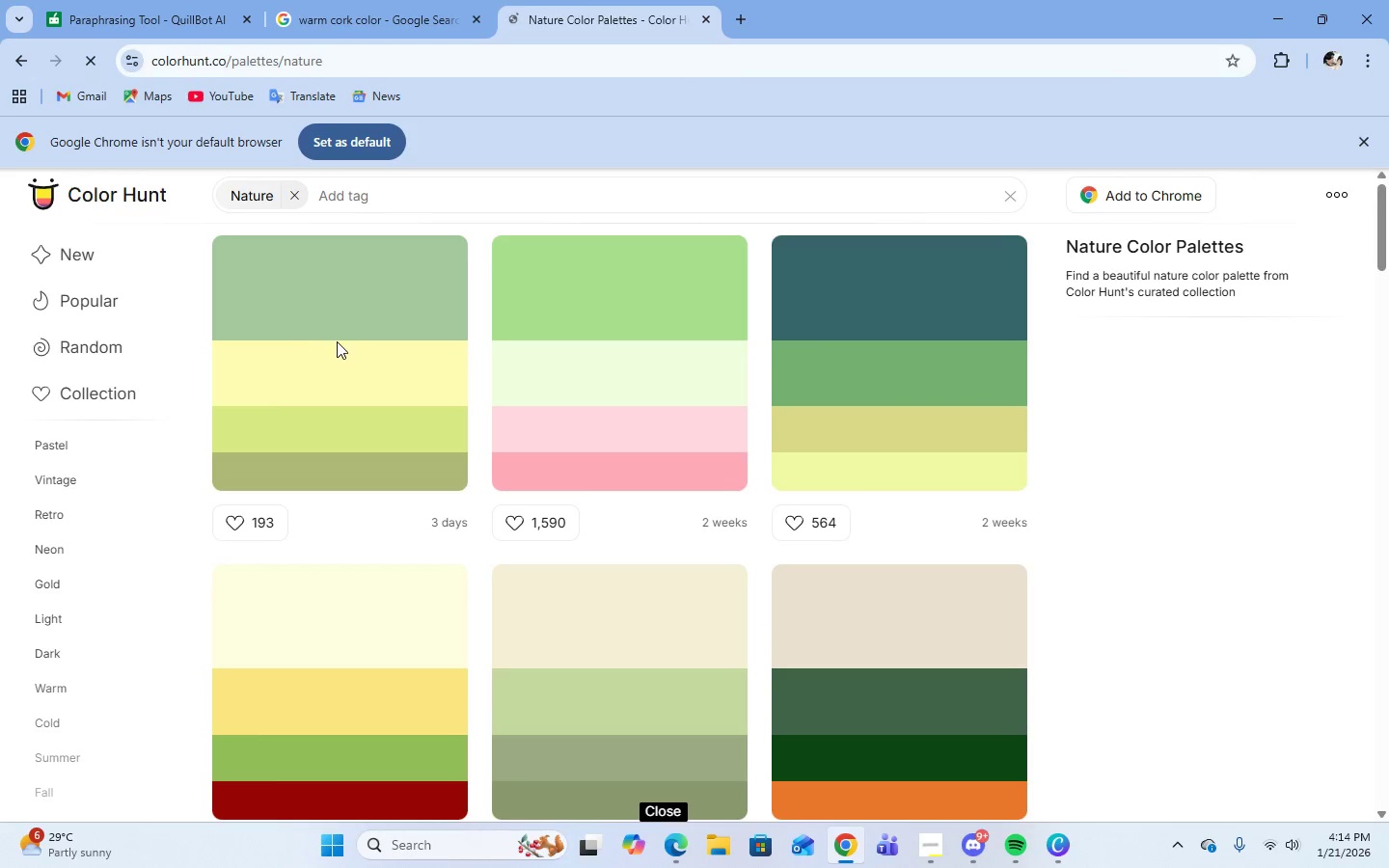 
scroll: coordinate [609, 651], scroll_direction: down, amount: 7.0
 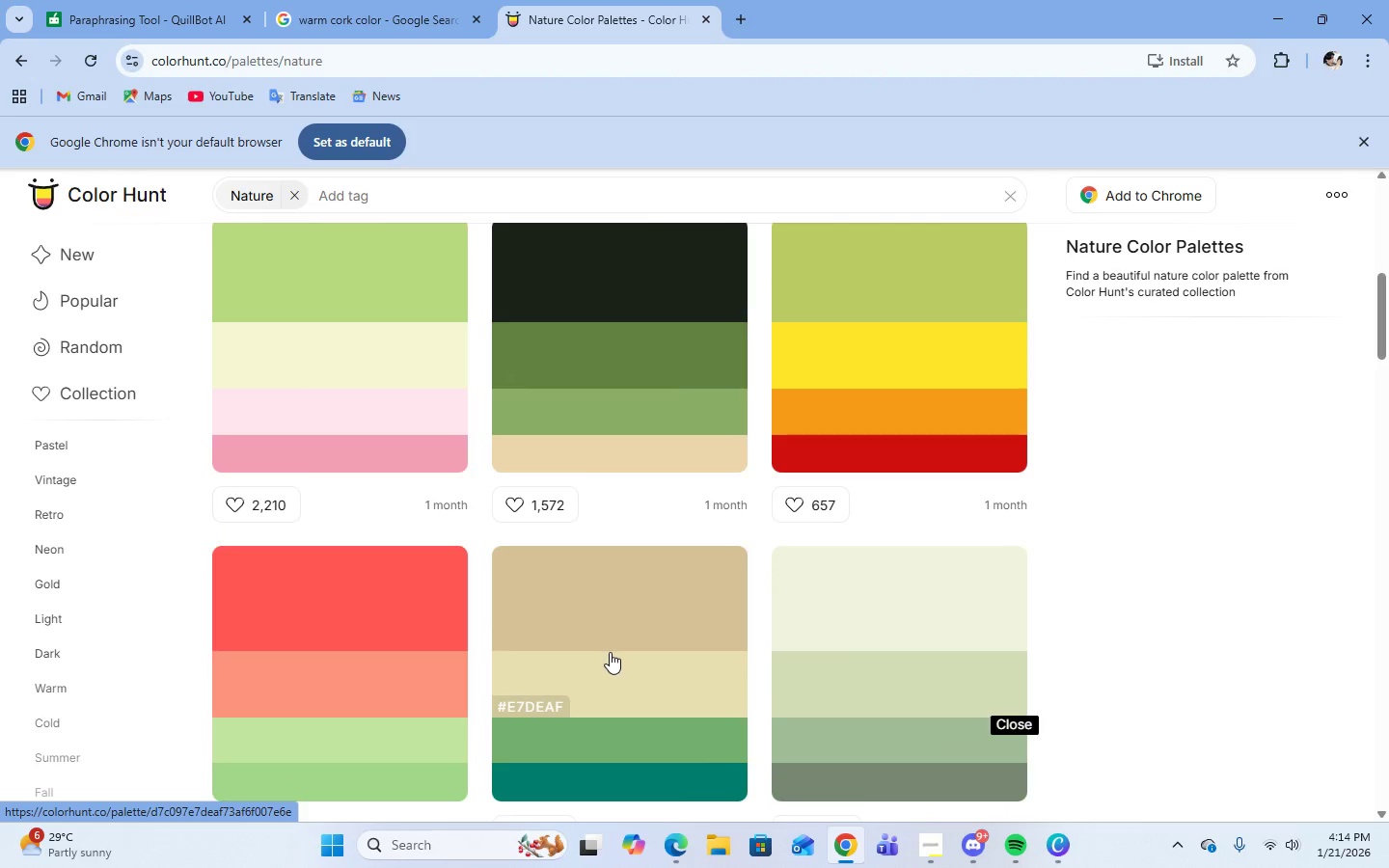 
scroll: coordinate [610, 652], scroll_direction: up, amount: 7.0
 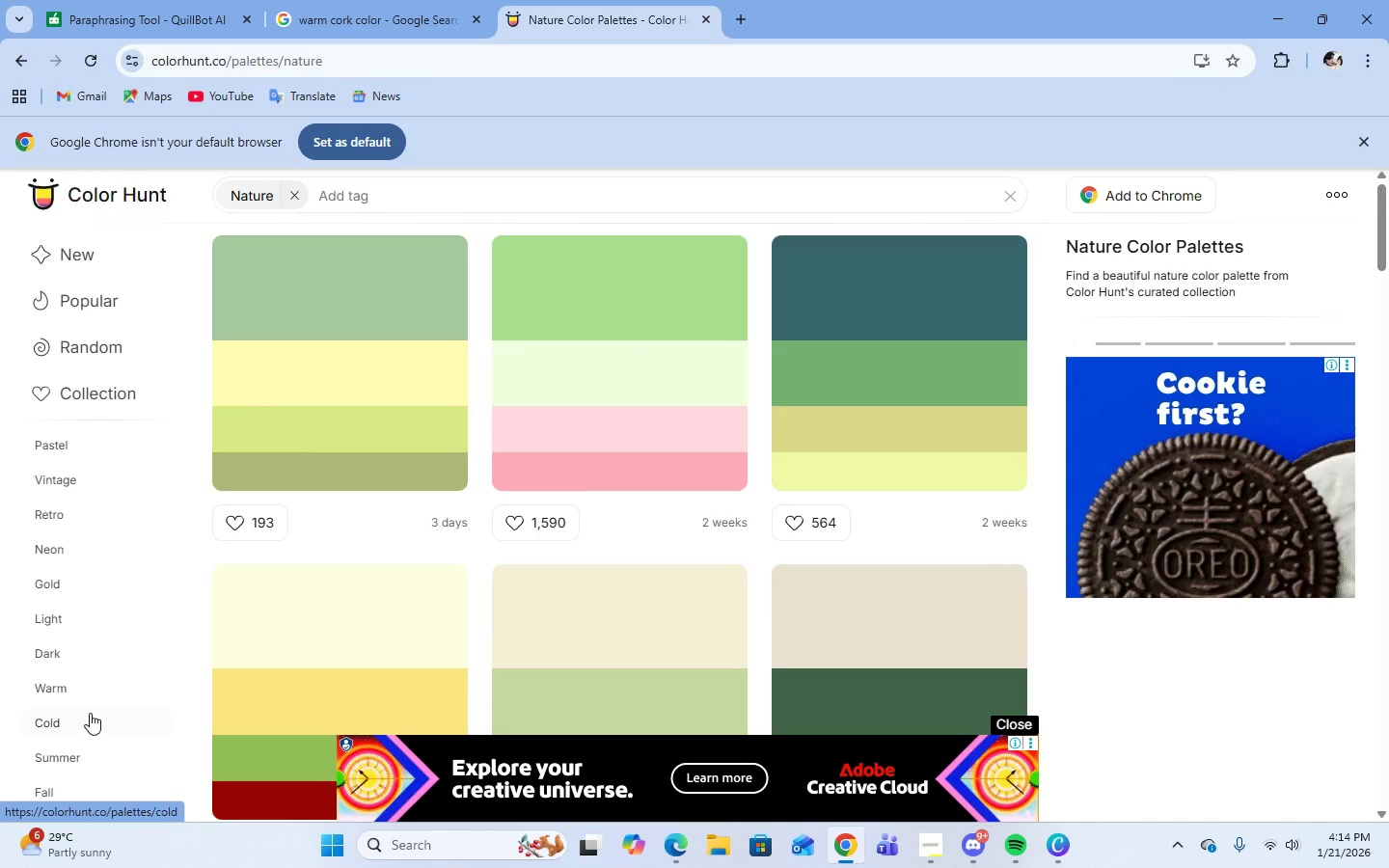 
scroll: coordinate [109, 581], scroll_direction: down, amount: 6.0
 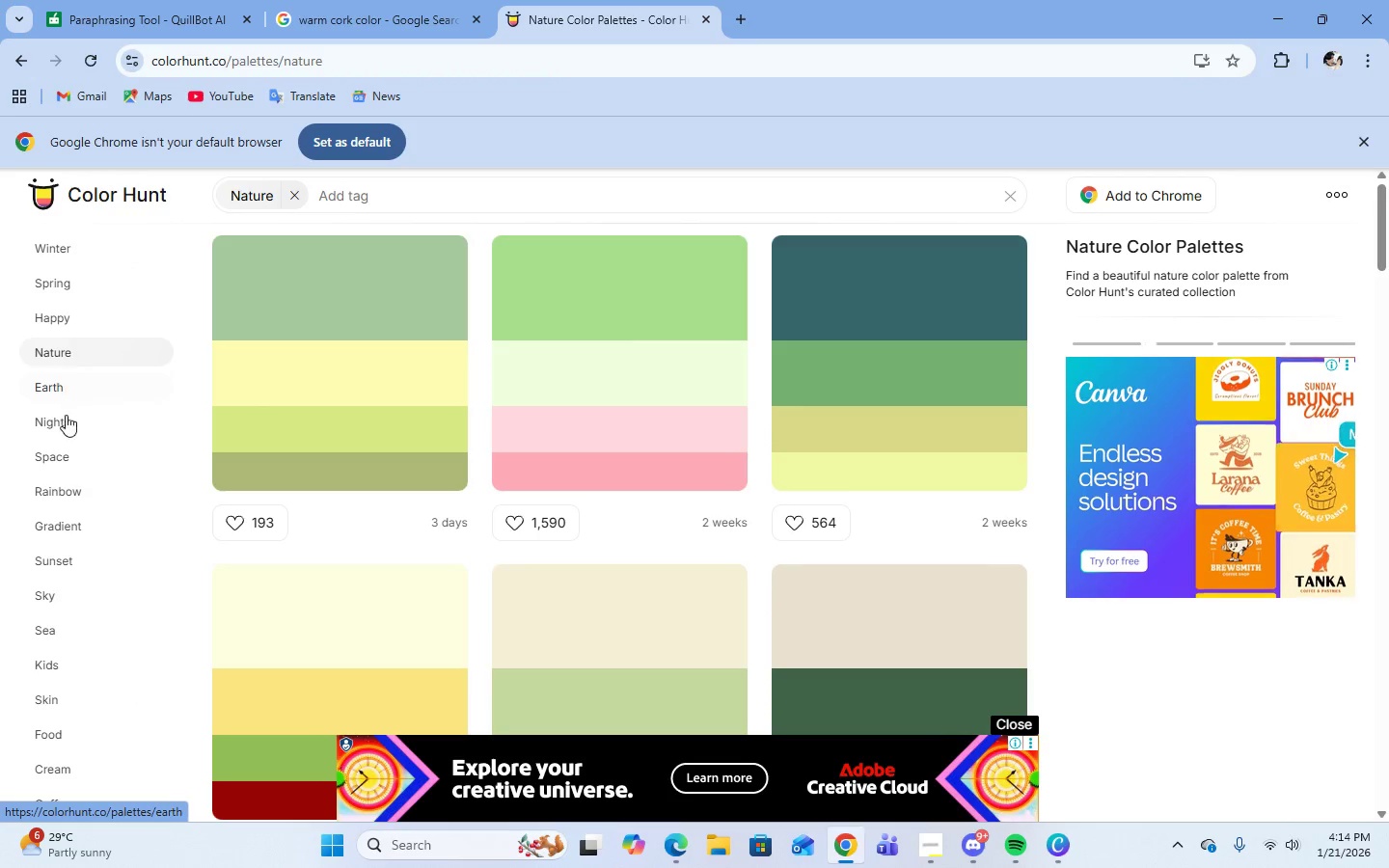 
left_click([58, 389])
 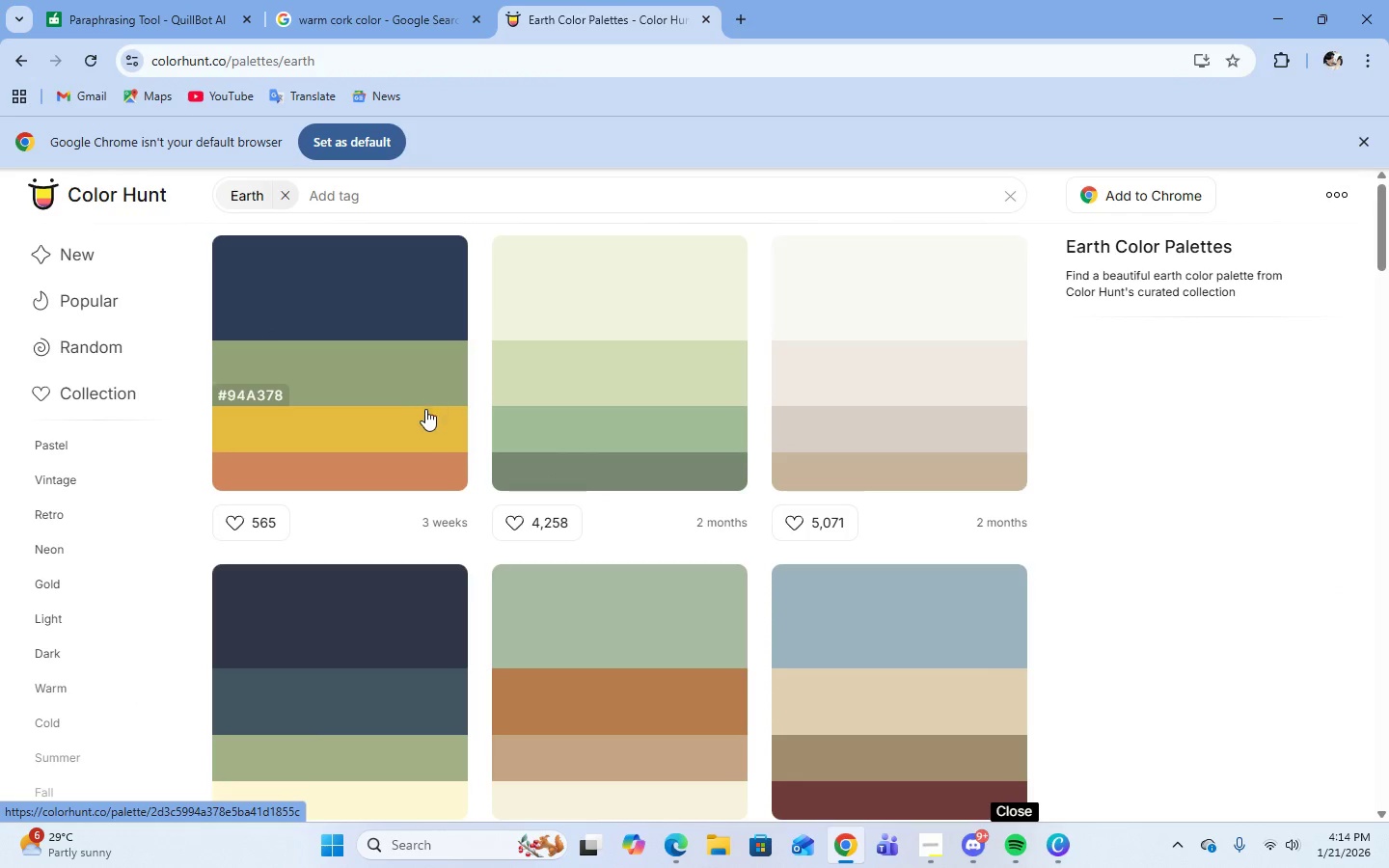 
scroll: coordinate [900, 469], scroll_direction: down, amount: 14.0
 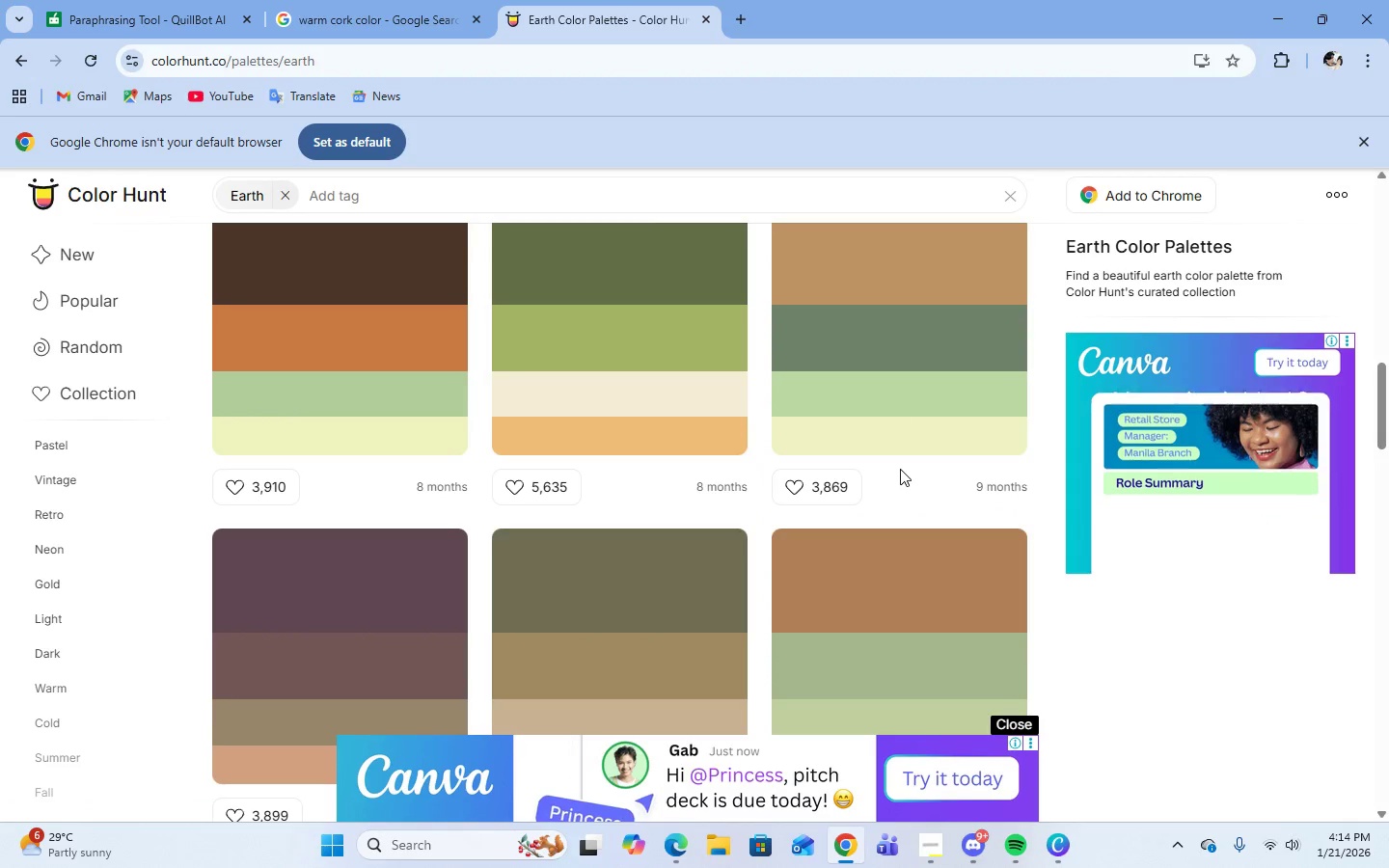 
scroll: coordinate [900, 469], scroll_direction: up, amount: 1.0
 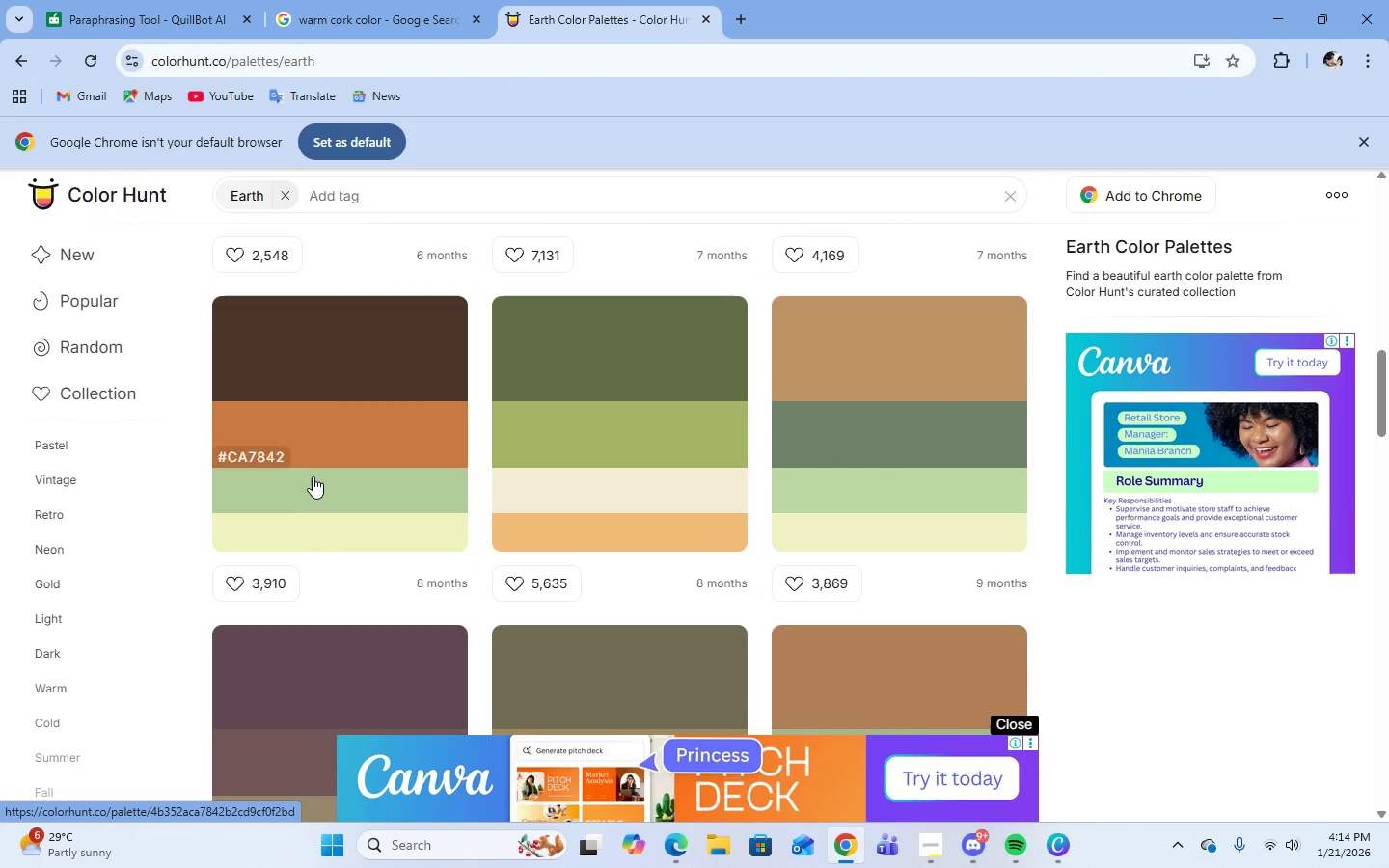 
scroll: coordinate [521, 474], scroll_direction: down, amount: 9.0
 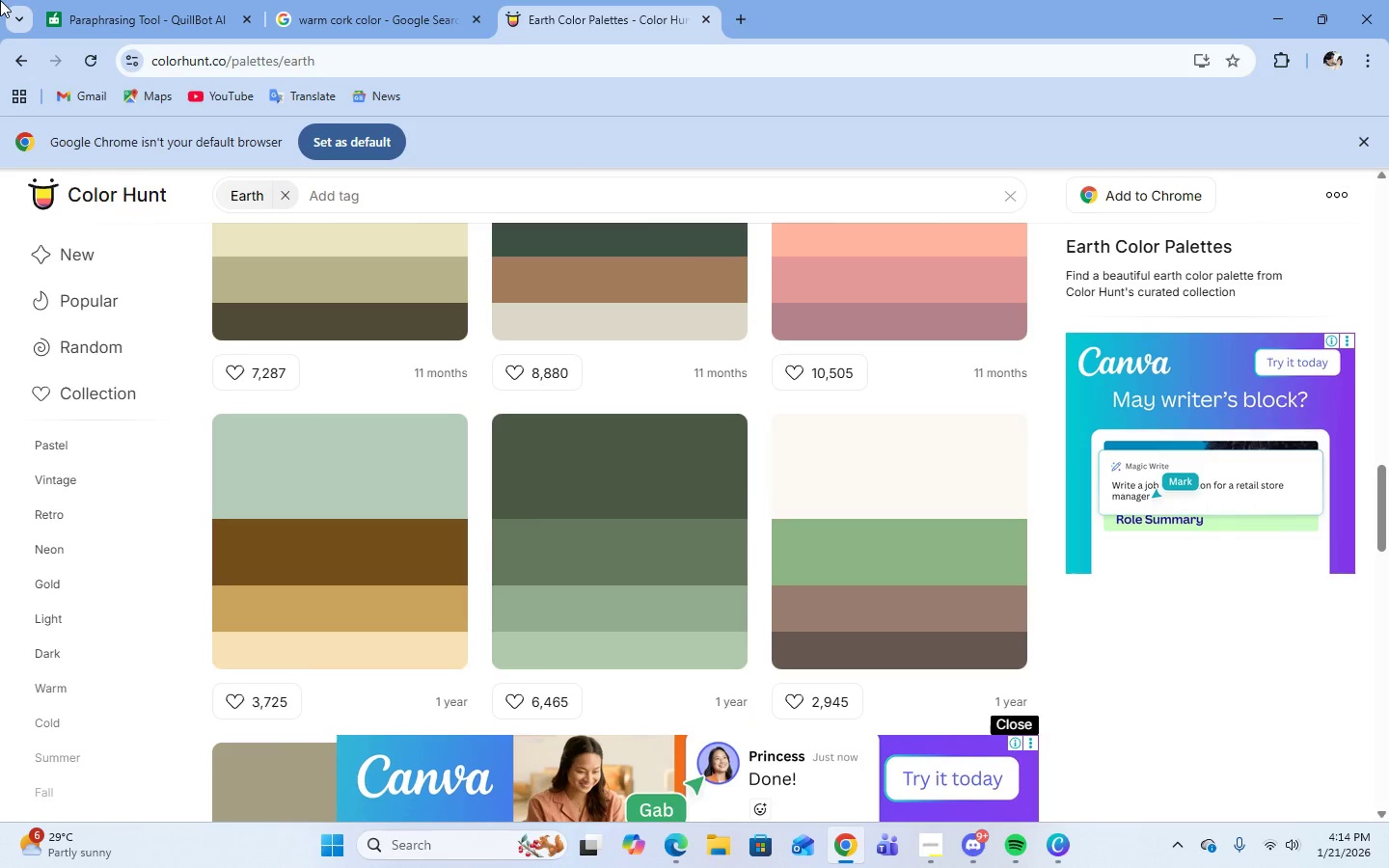 
left_click([15, 71])
 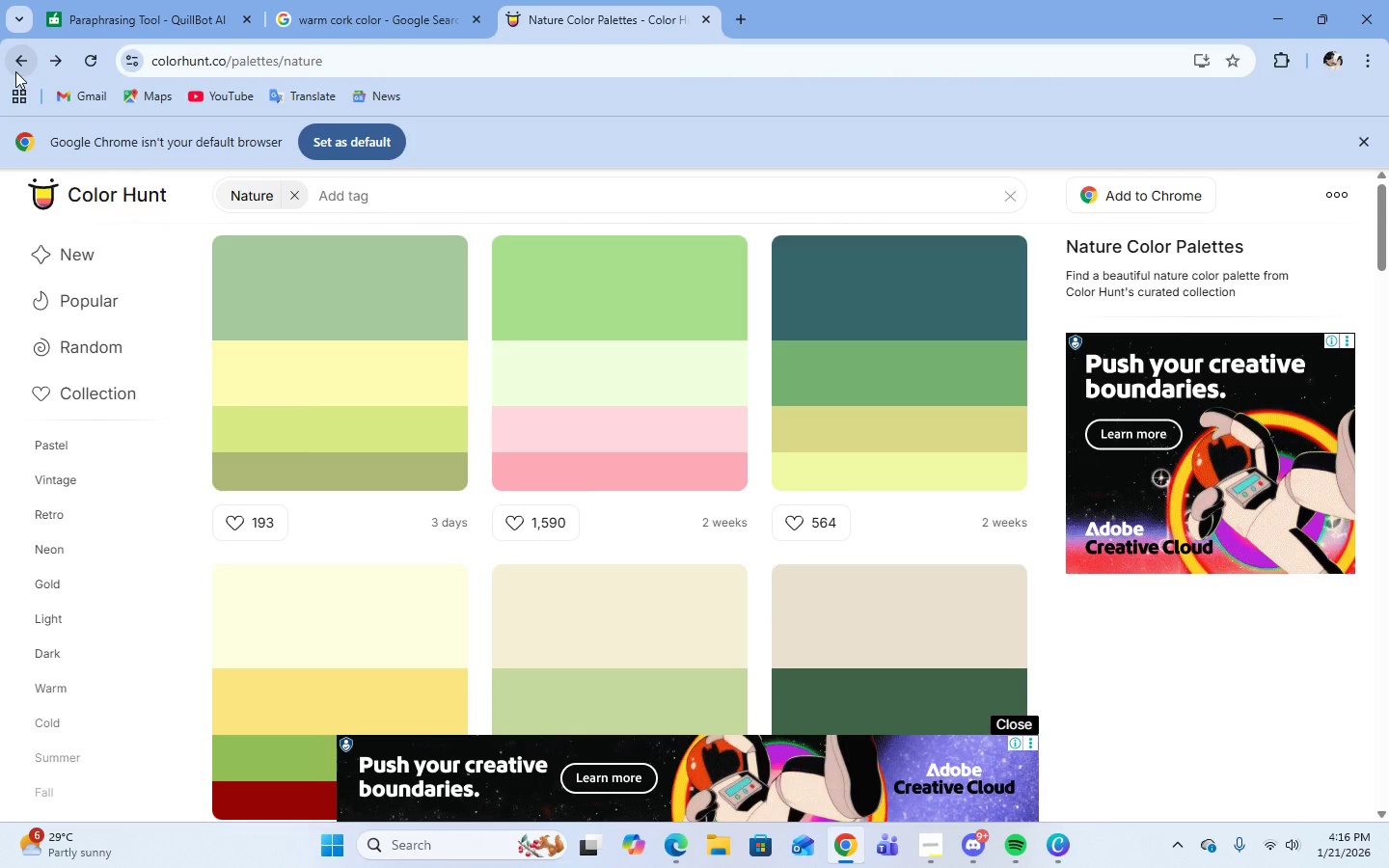 
wait(76.47)
 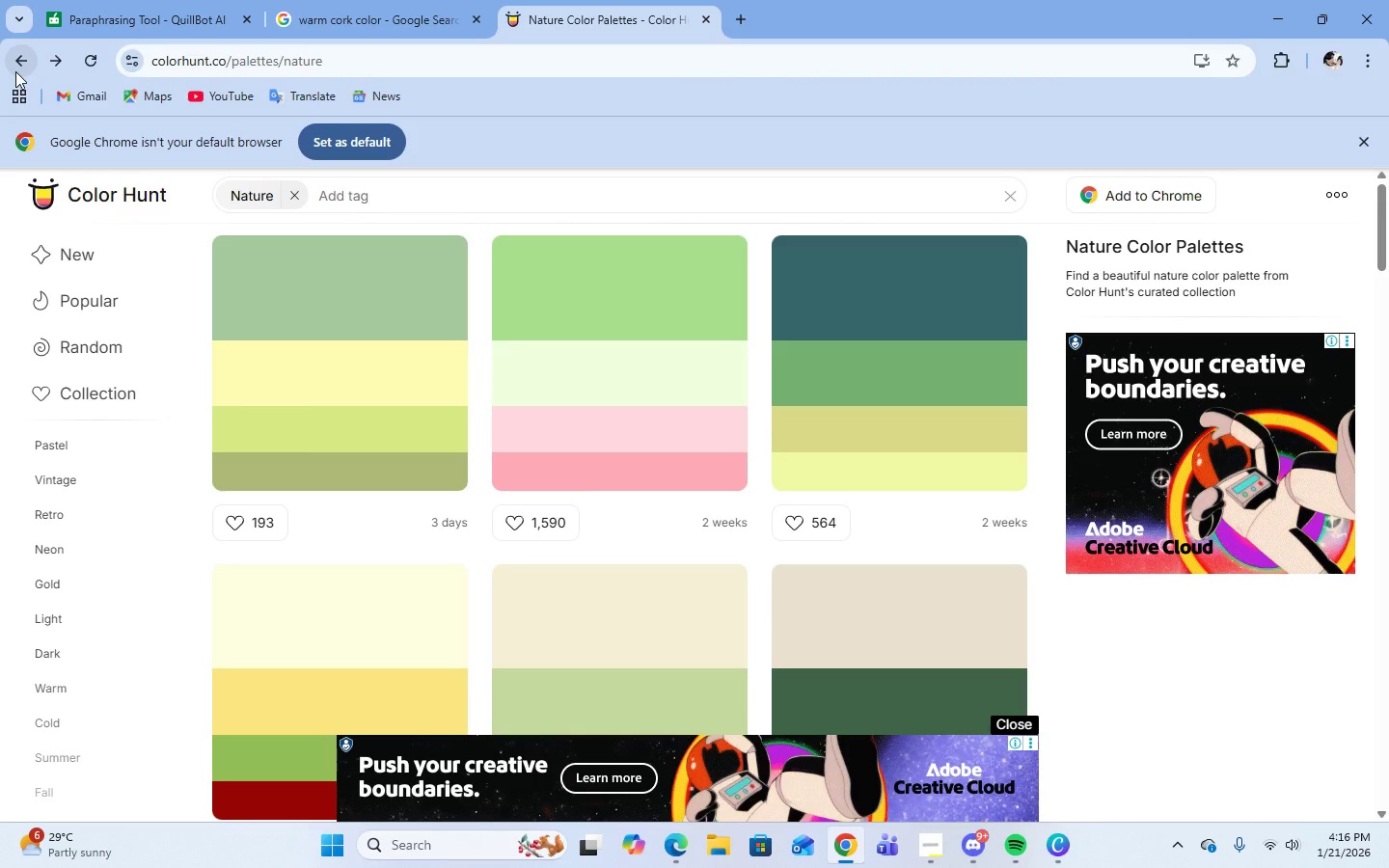 
scroll: coordinate [482, 628], scroll_direction: down, amount: 5.0
 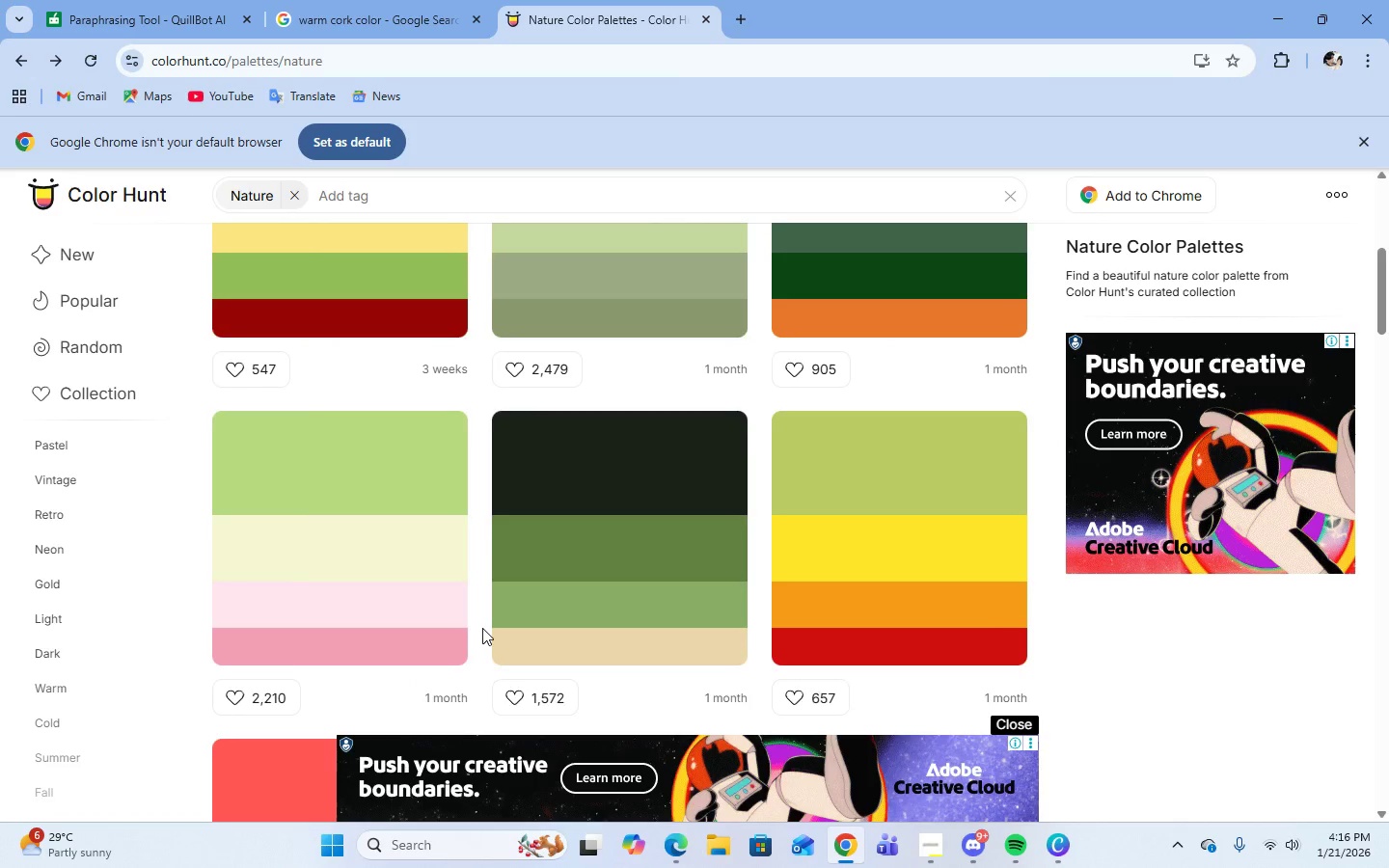 
scroll: coordinate [482, 628], scroll_direction: up, amount: 2.0
 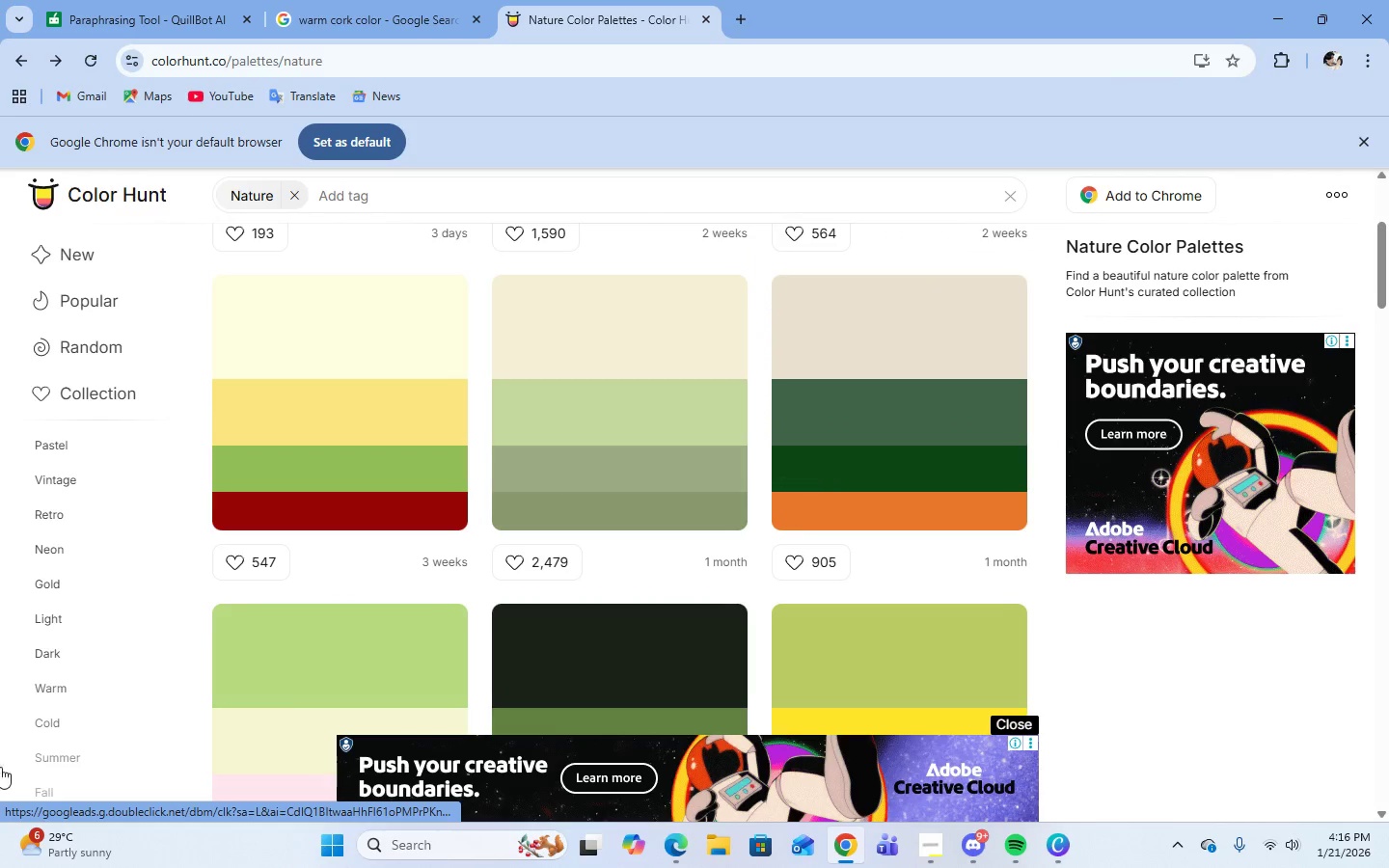 
scroll: coordinate [600, 452], scroll_direction: down, amount: 4.0
 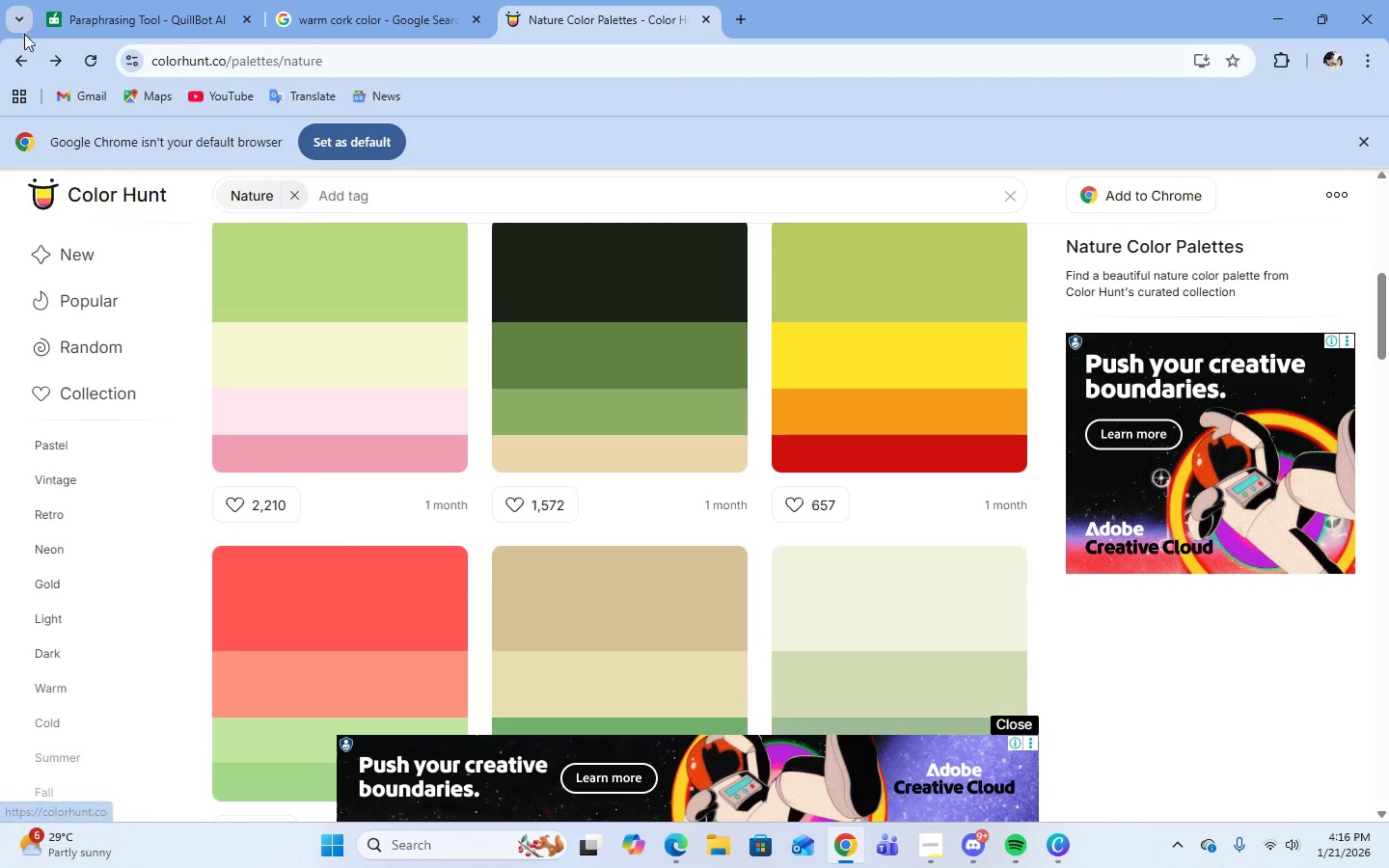 
left_click([23, 57])
 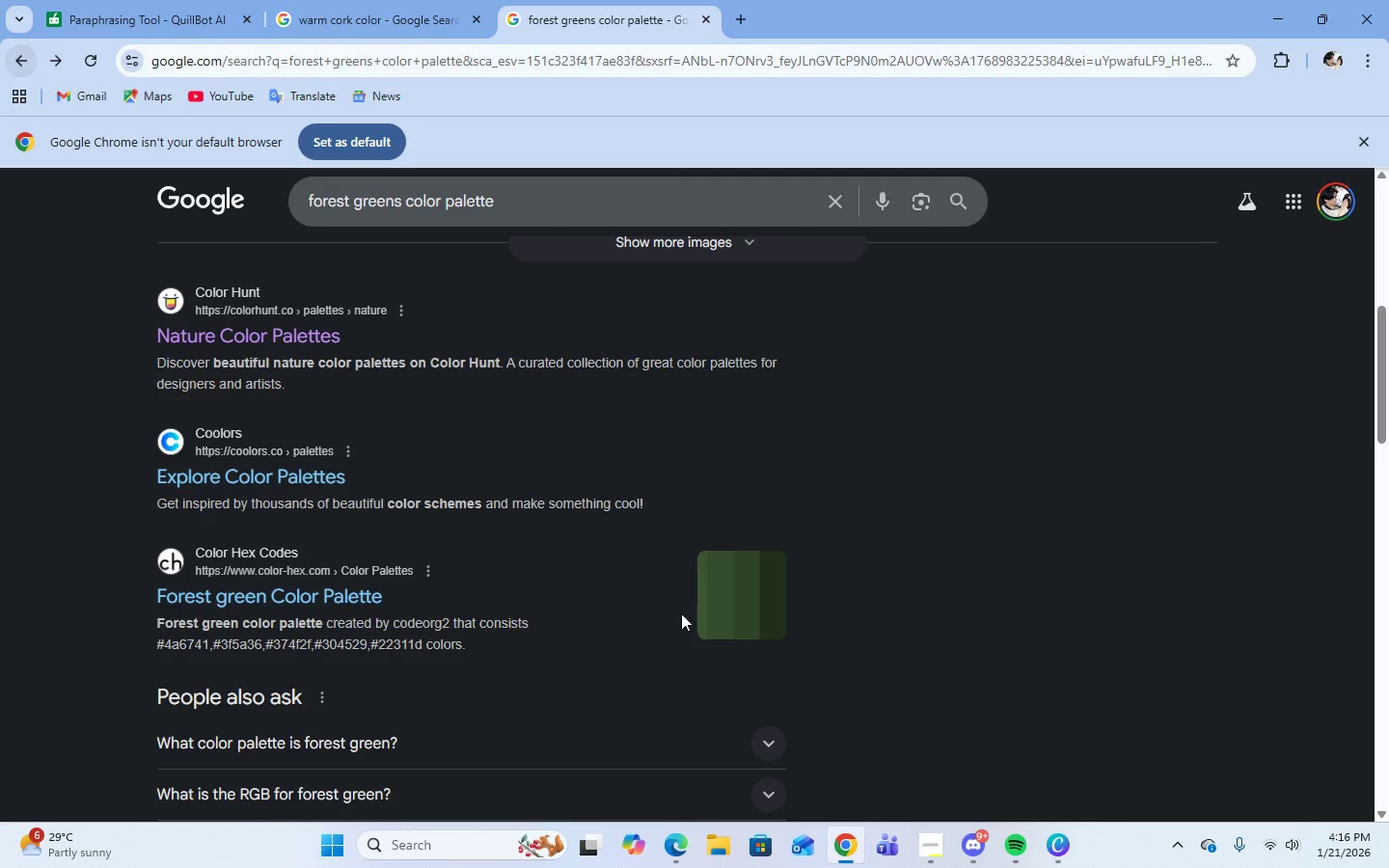 
scroll: coordinate [690, 618], scroll_direction: down, amount: 2.0
 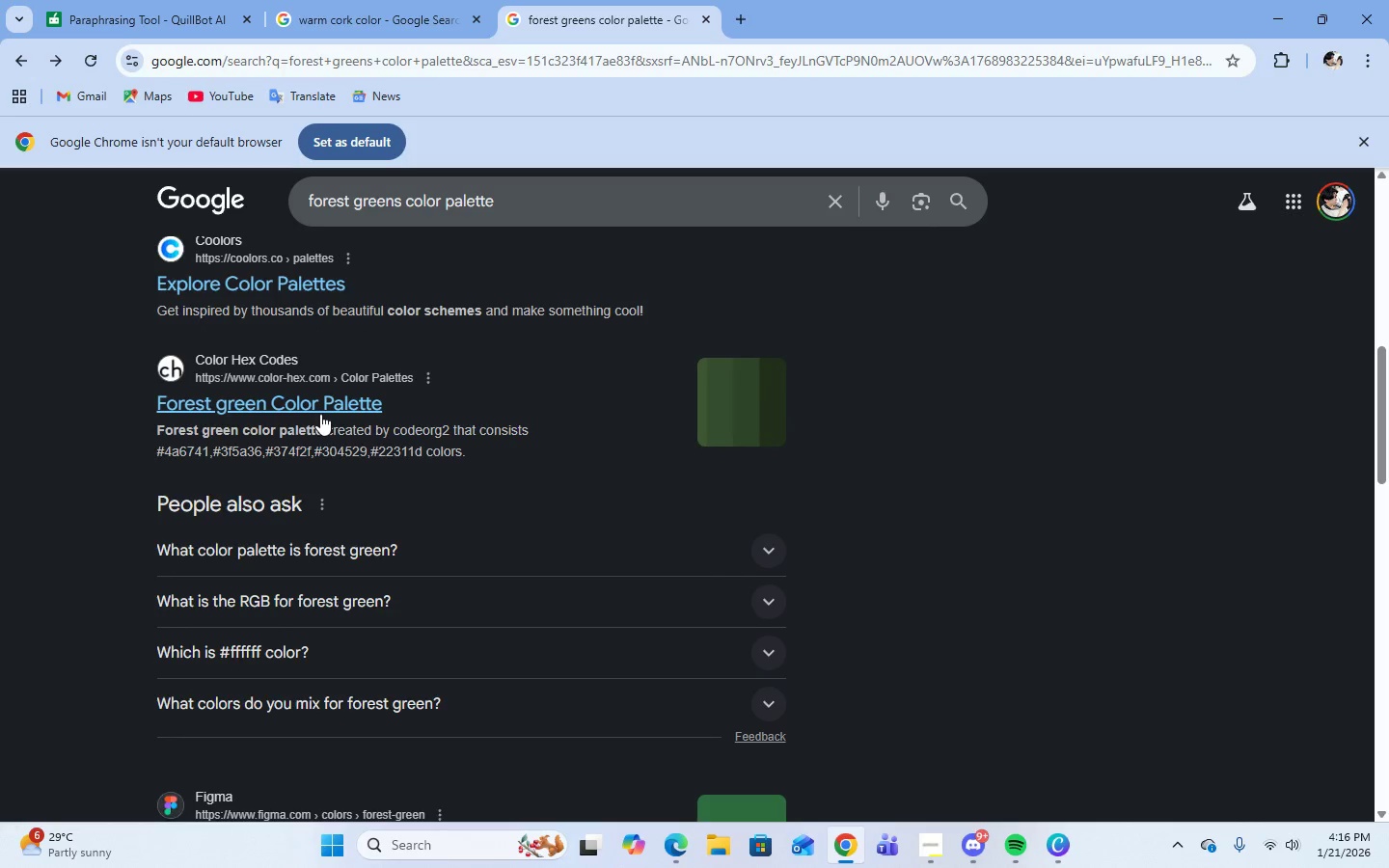 
left_click([320, 414])
 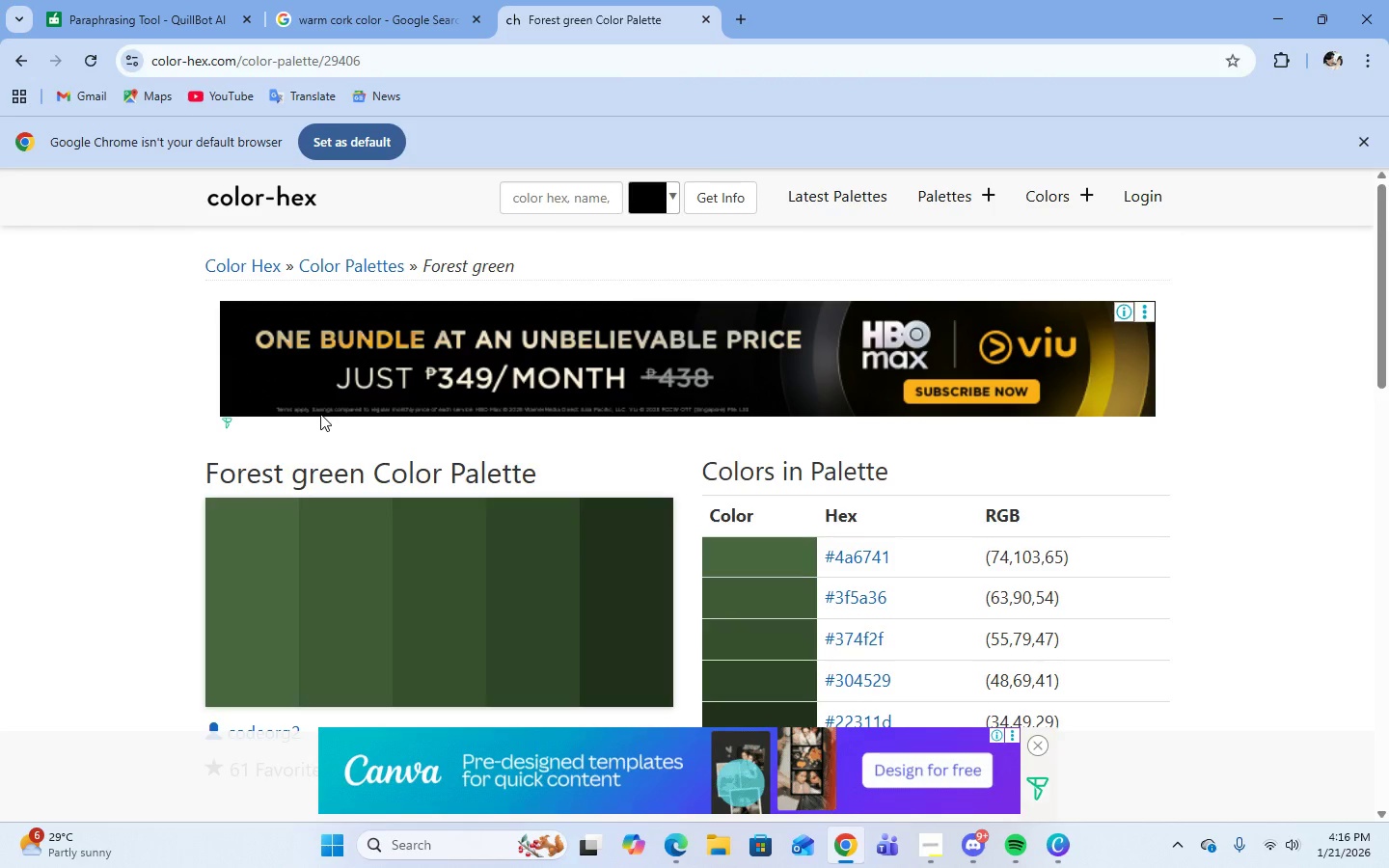 
wait(34.98)
 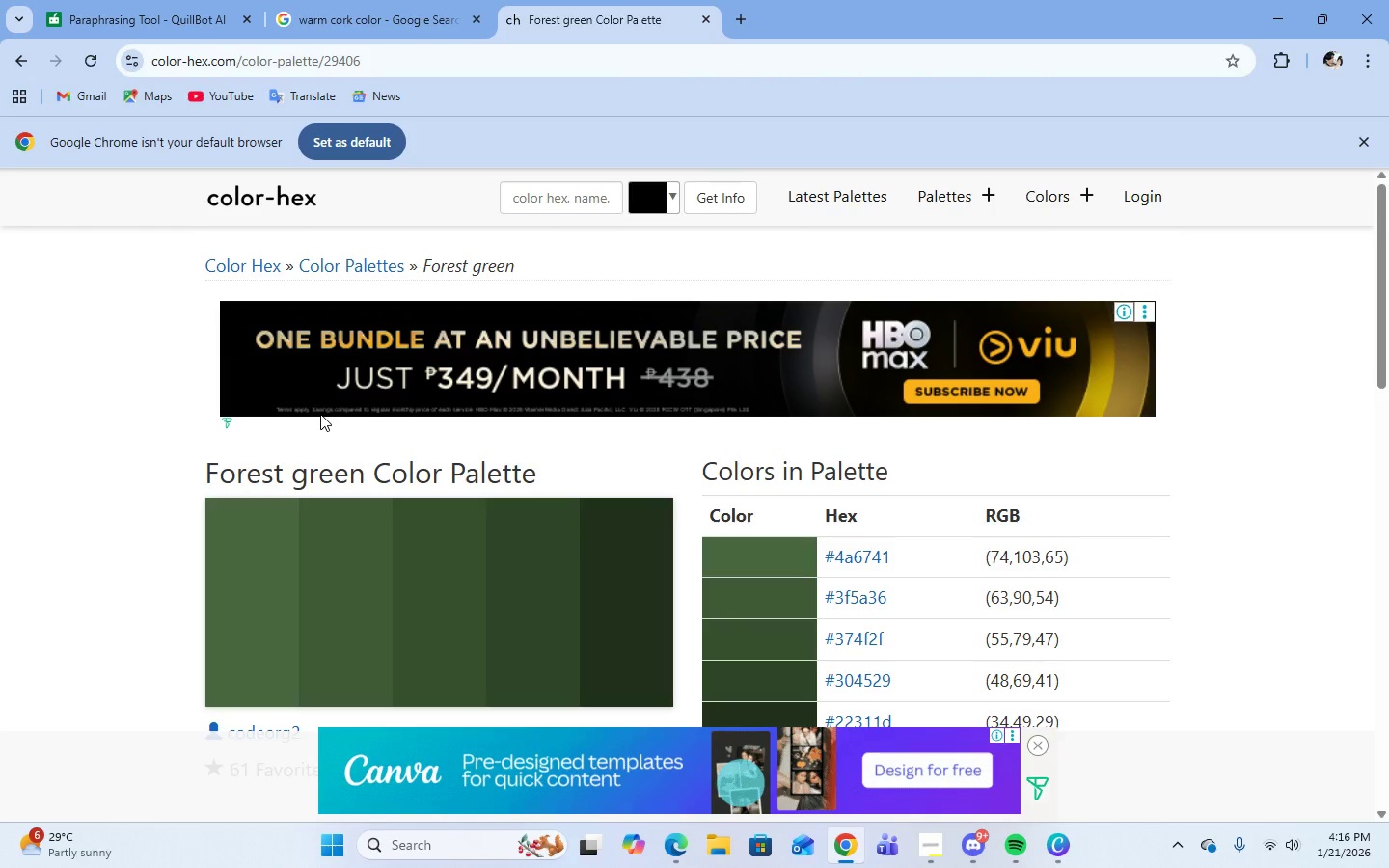 
scroll: coordinate [945, 585], scroll_direction: down, amount: 10.0
 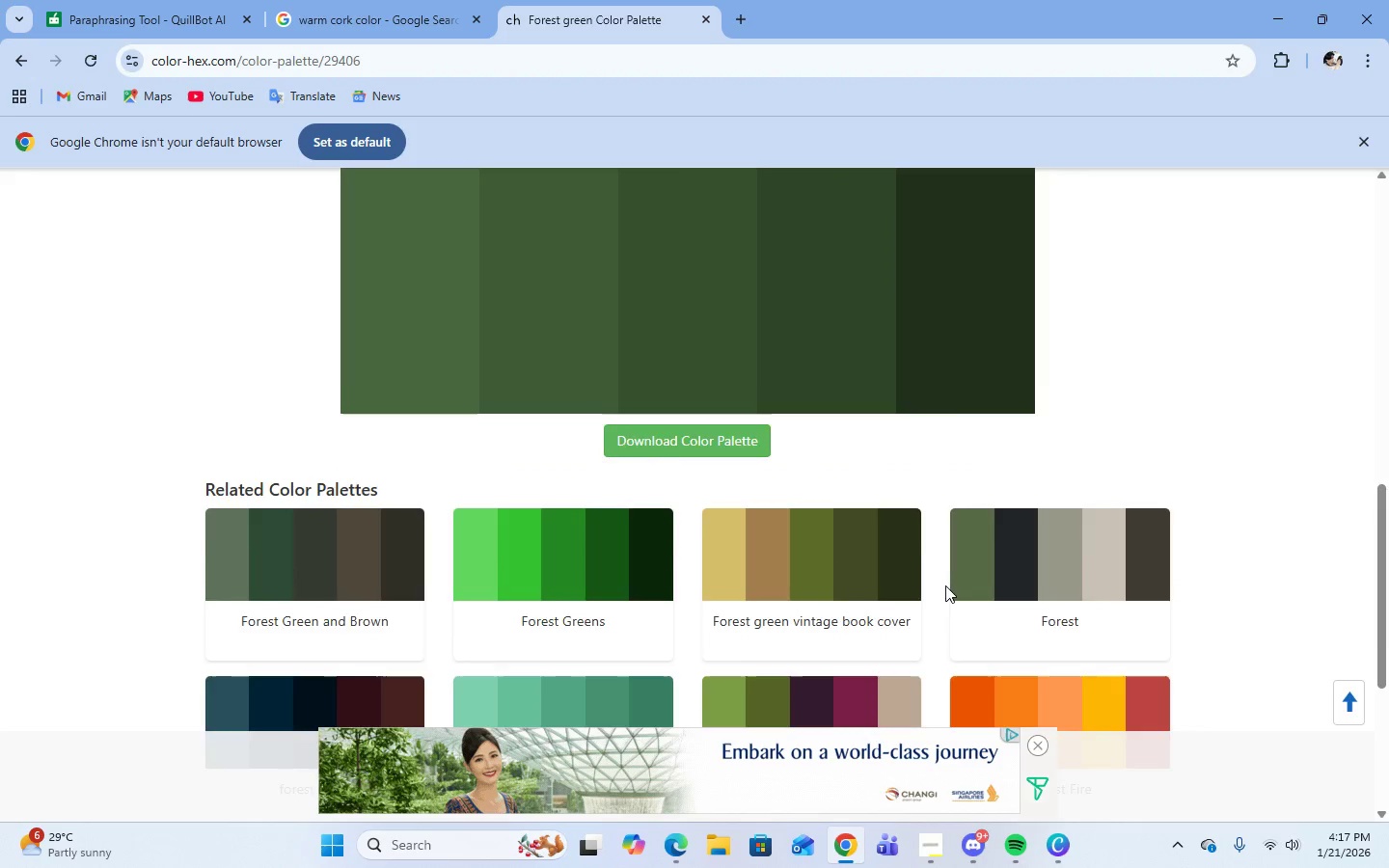 
scroll: coordinate [945, 585], scroll_direction: up, amount: 3.0
 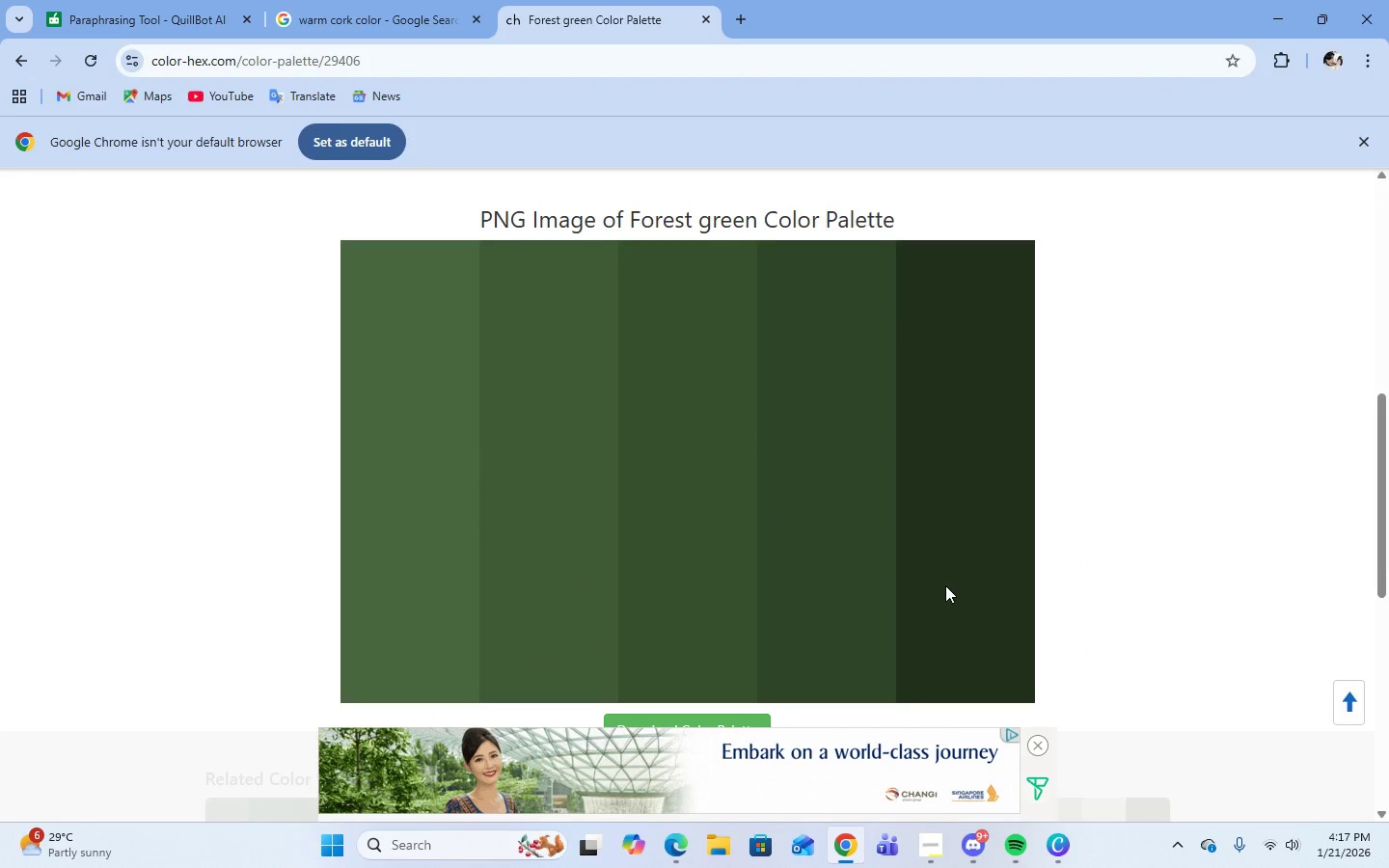 
scroll: coordinate [583, 610], scroll_direction: down, amount: 4.0
 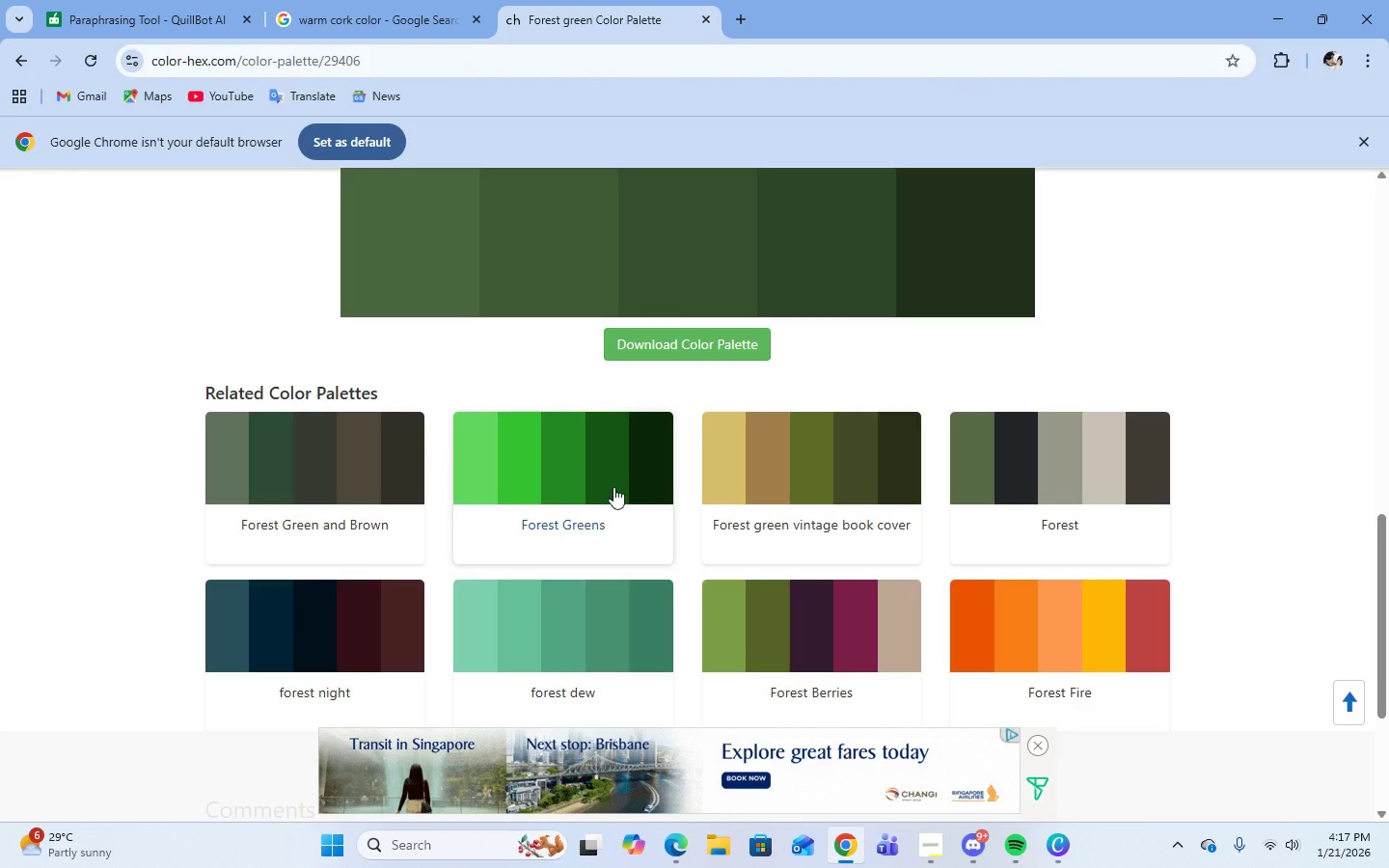 
left_click([613, 481])
 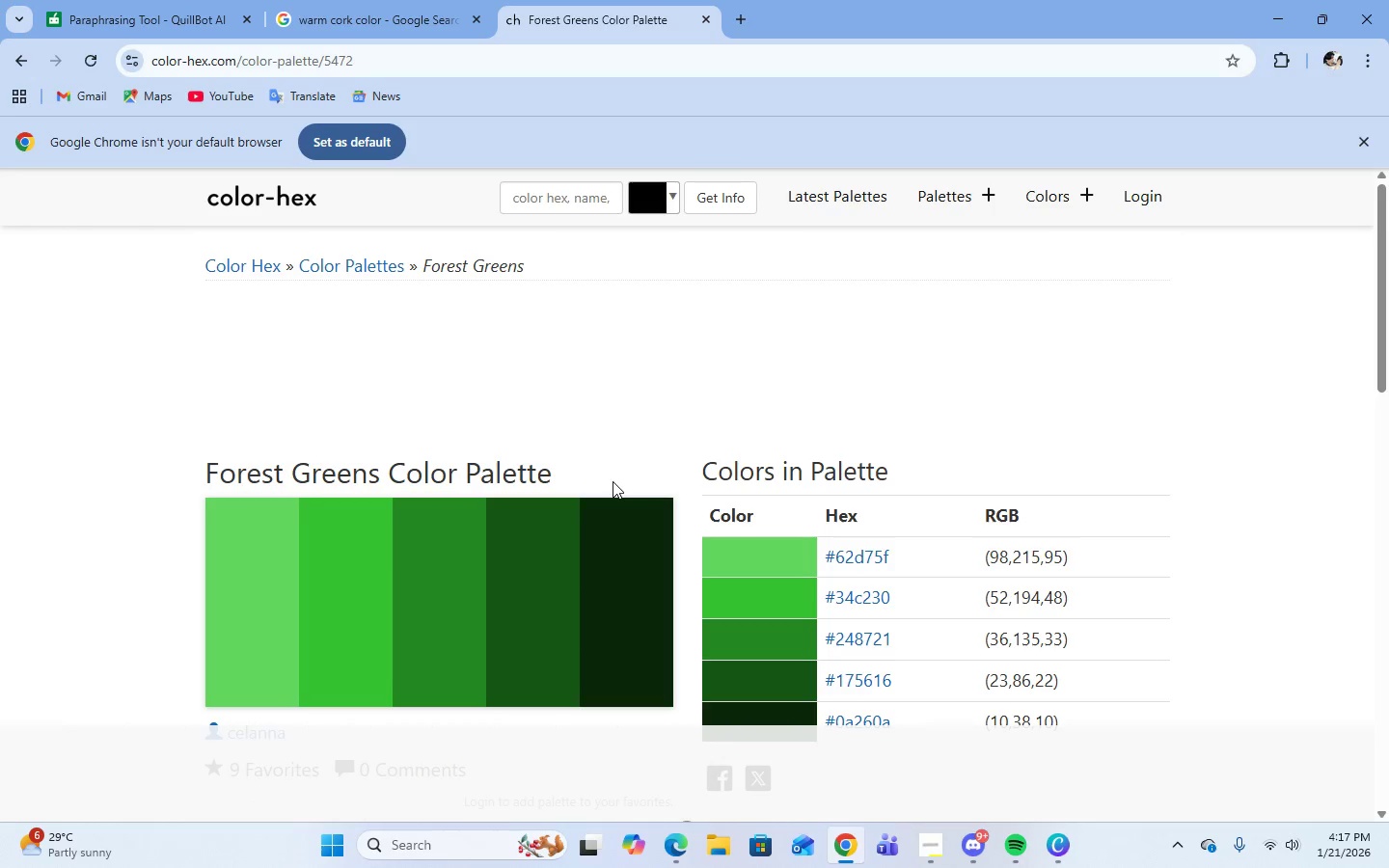 
scroll: coordinate [637, 577], scroll_direction: down, amount: 3.0
 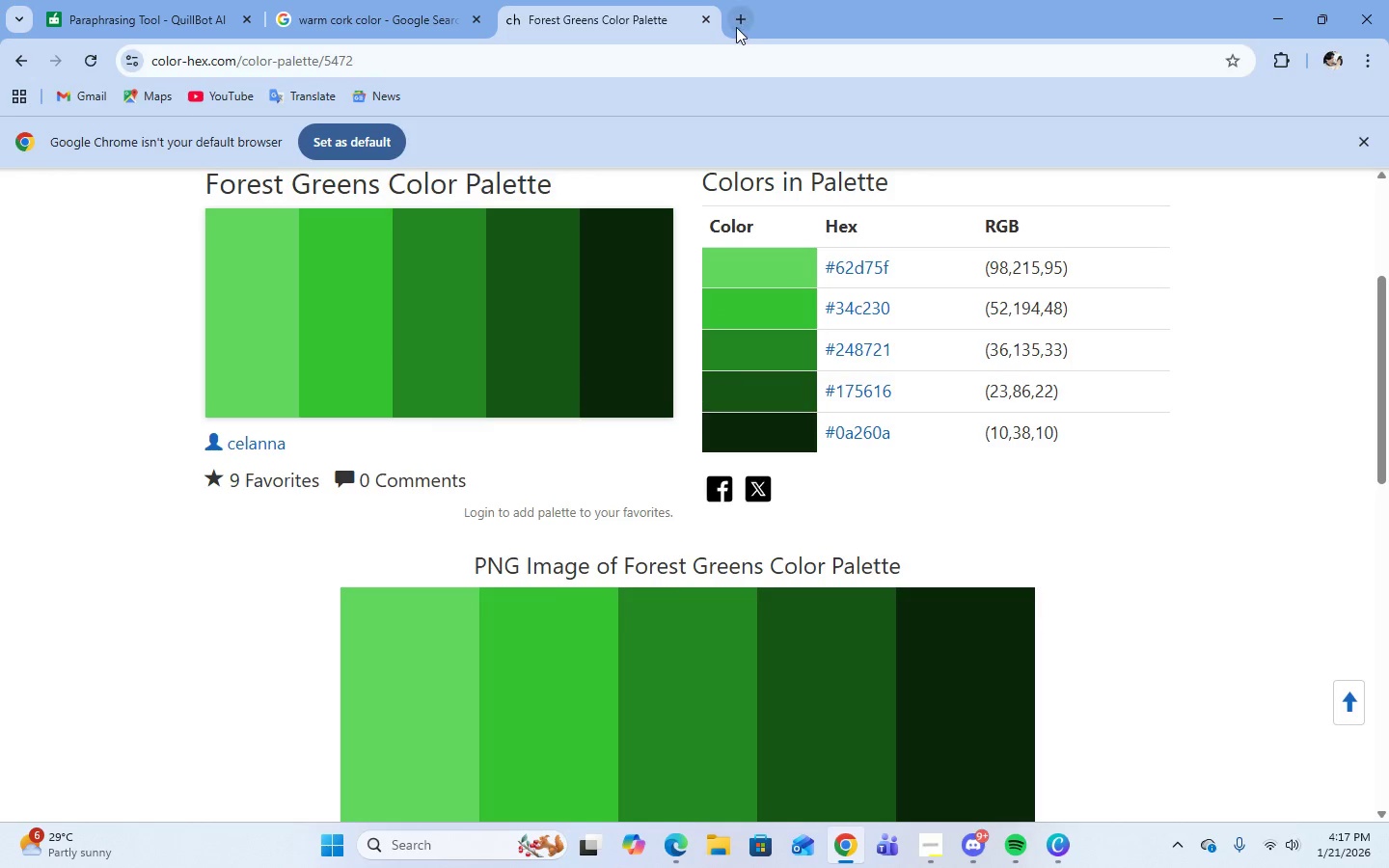 
left_click([736, 24])
 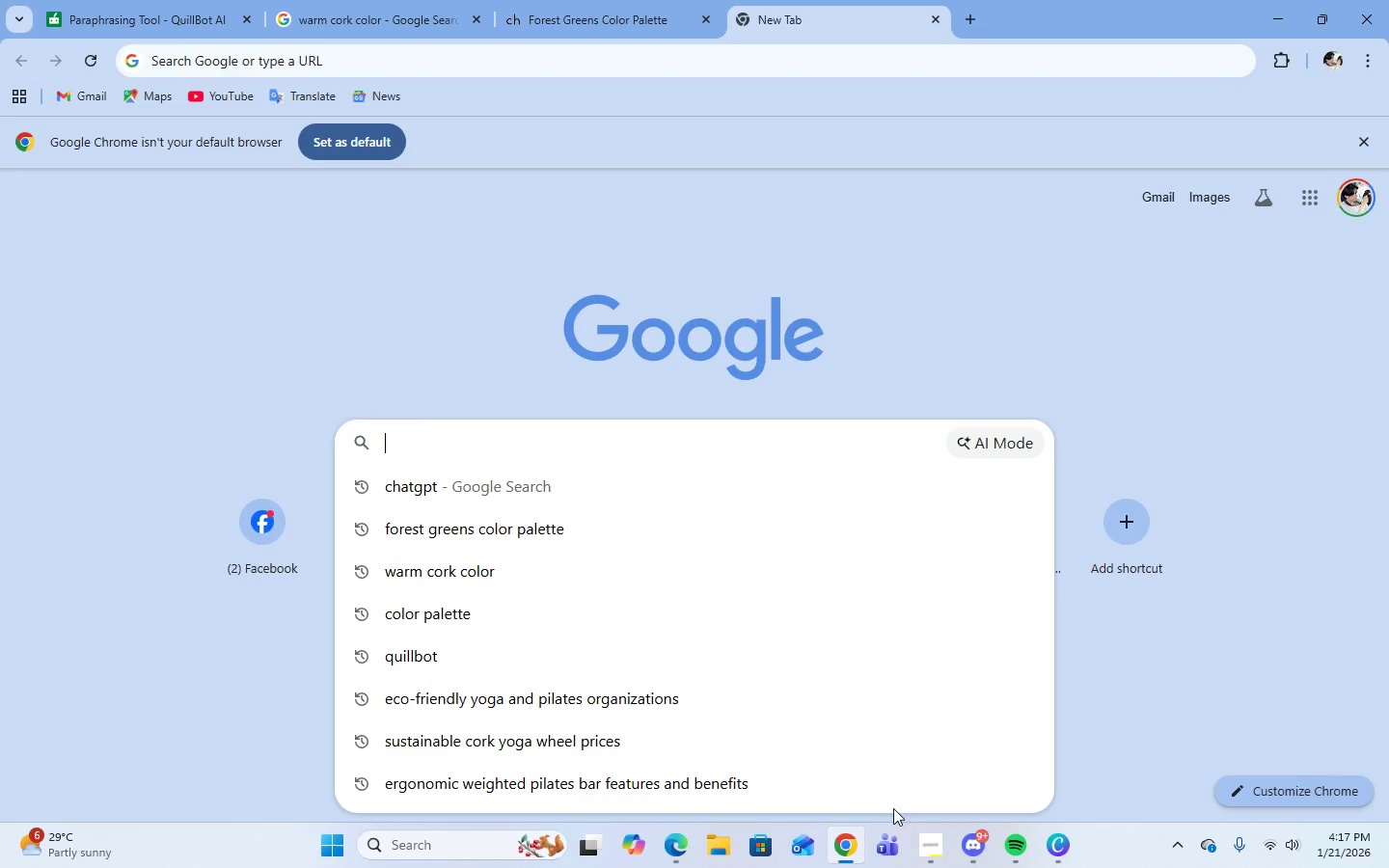 
left_click([929, 858])